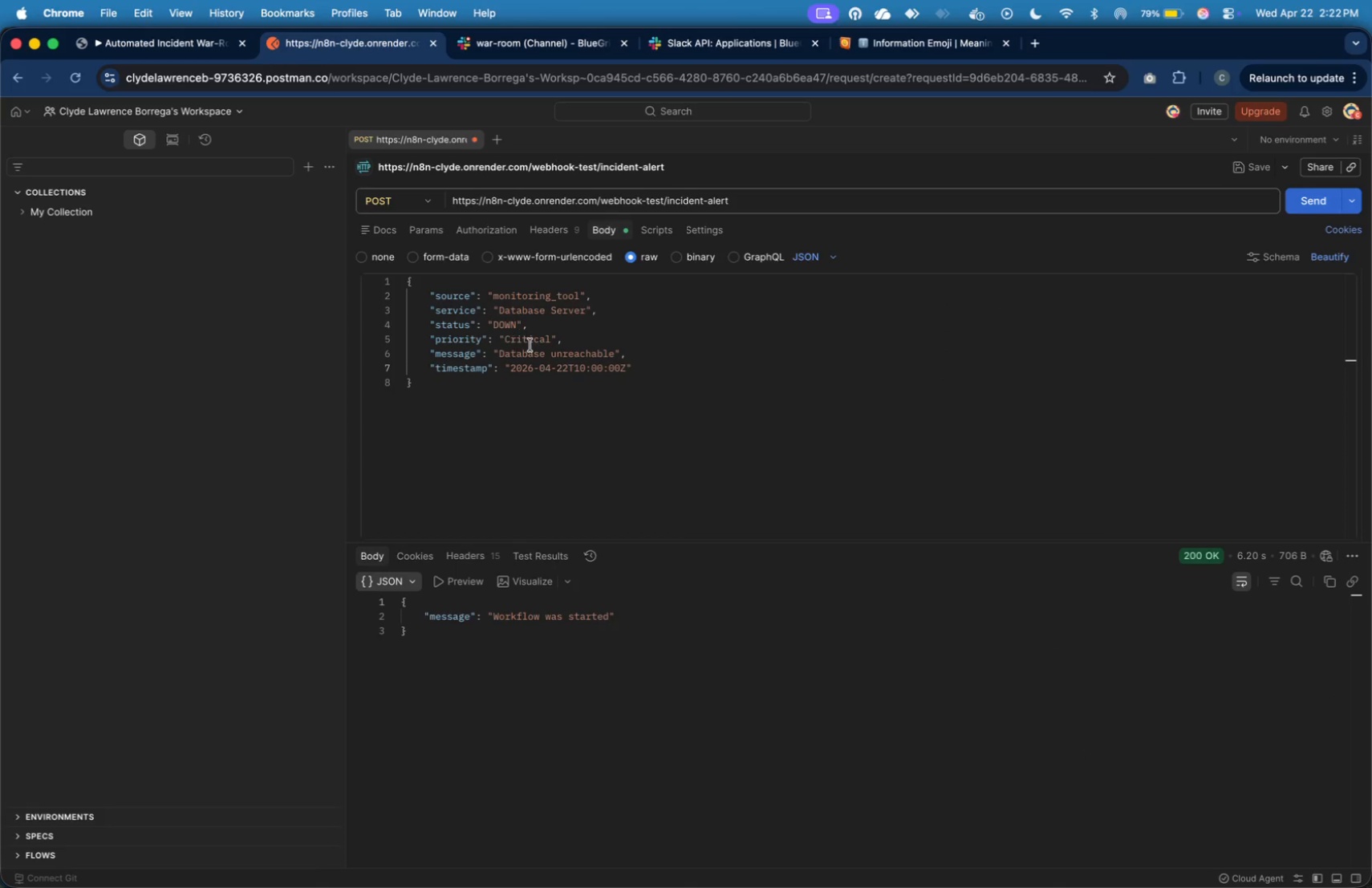 
double_click([530, 345])
 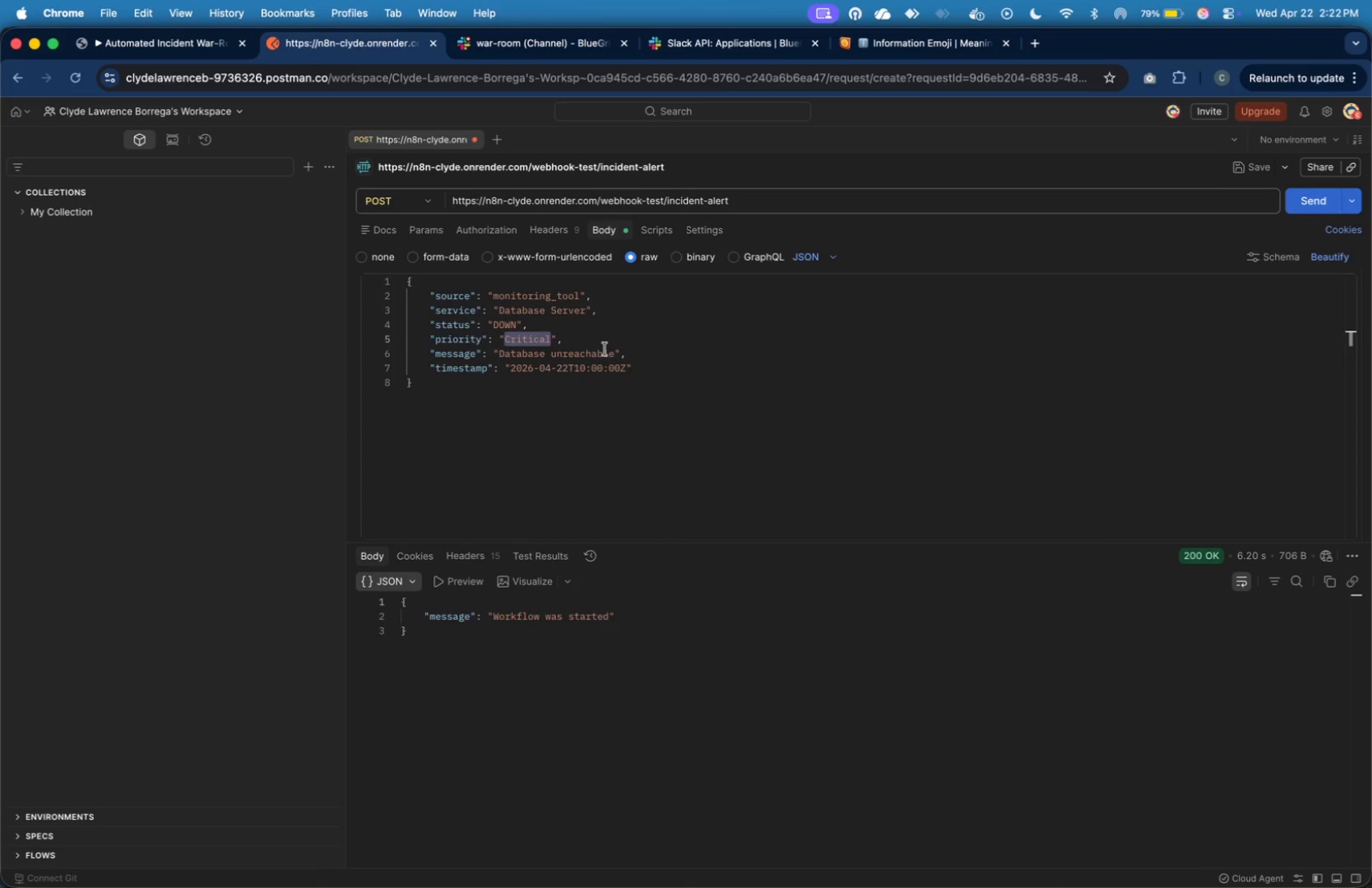 
type(normal)
 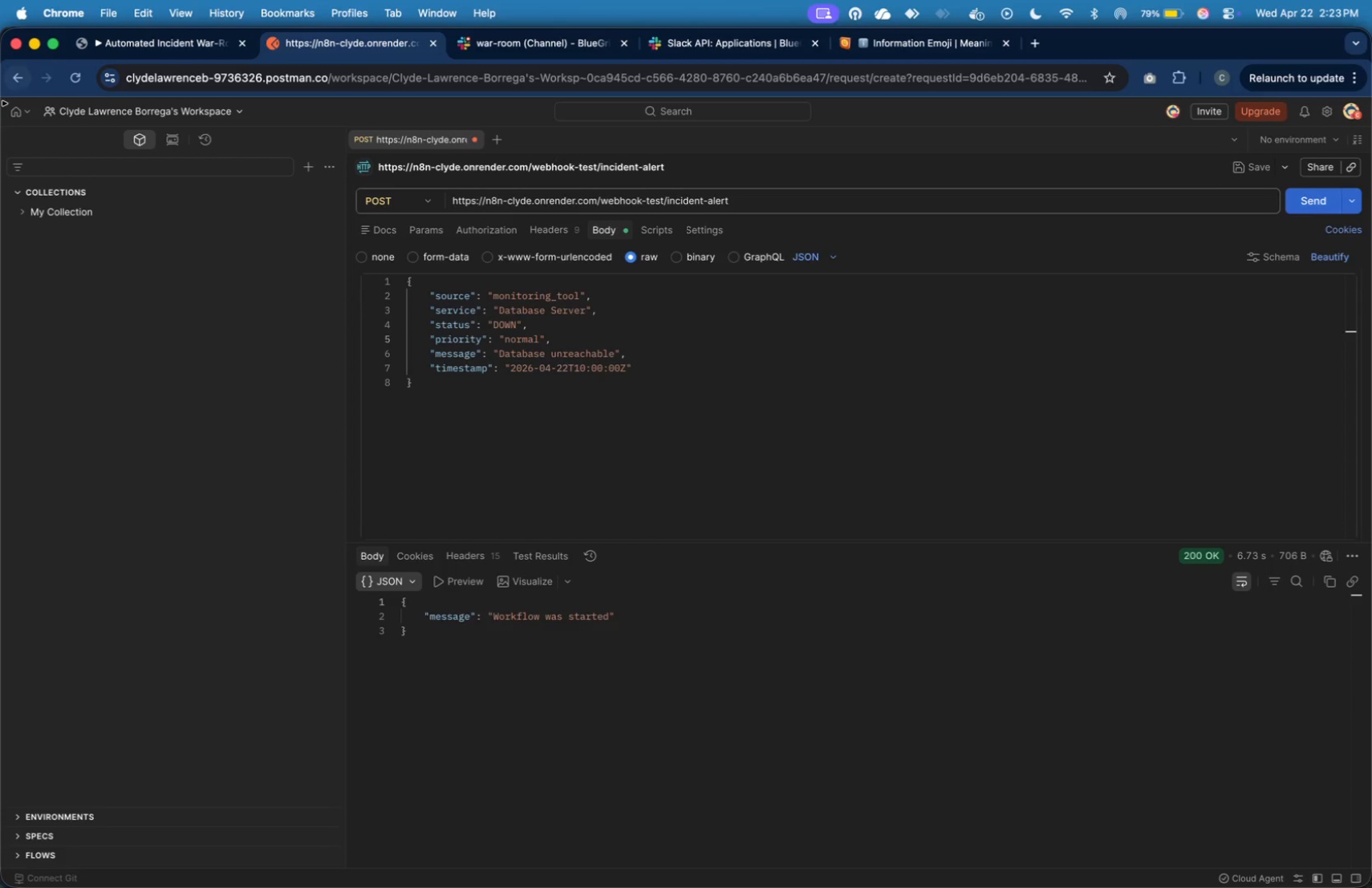 
wait(17.78)
 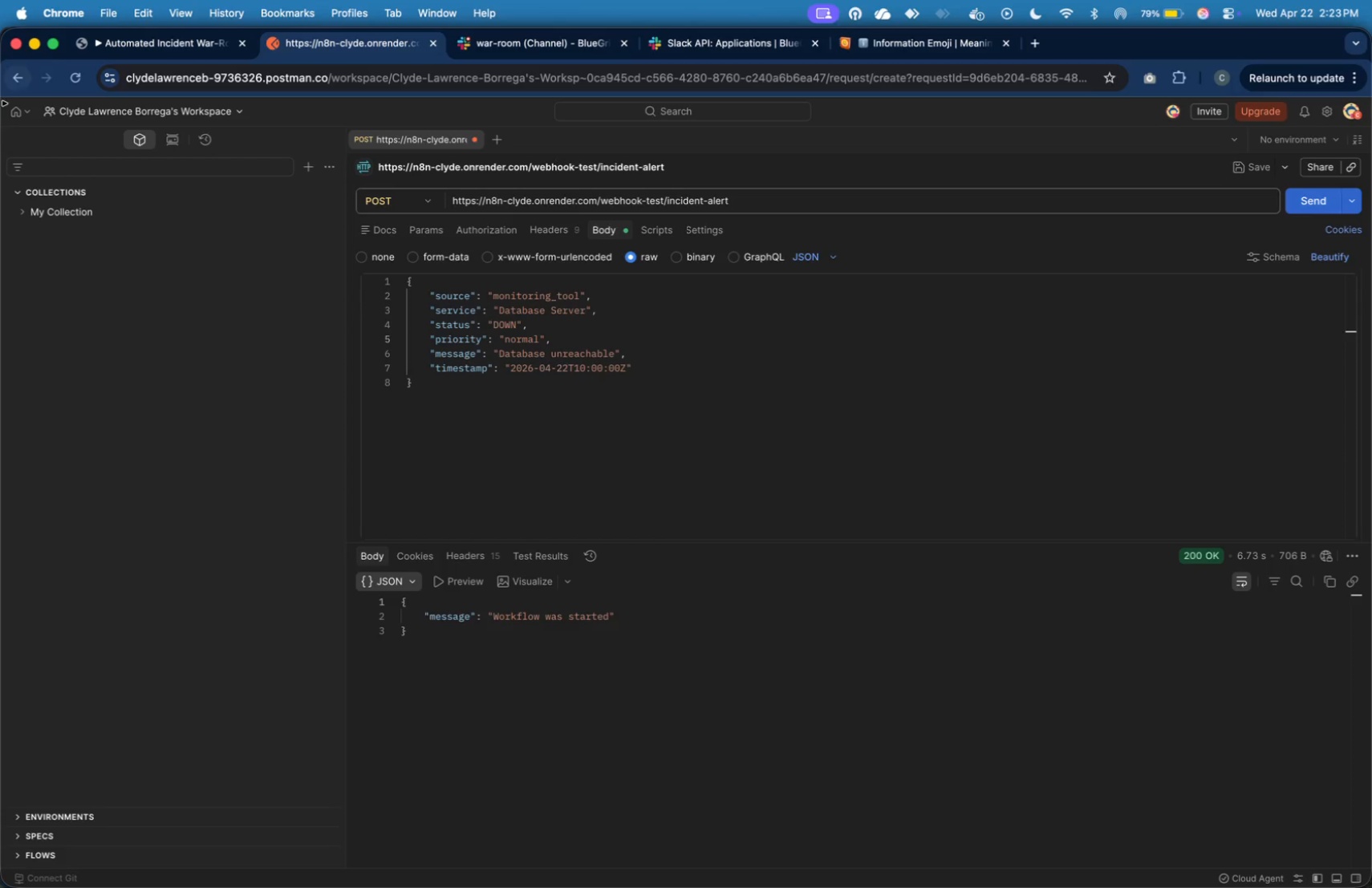 
left_click([1326, 142])
 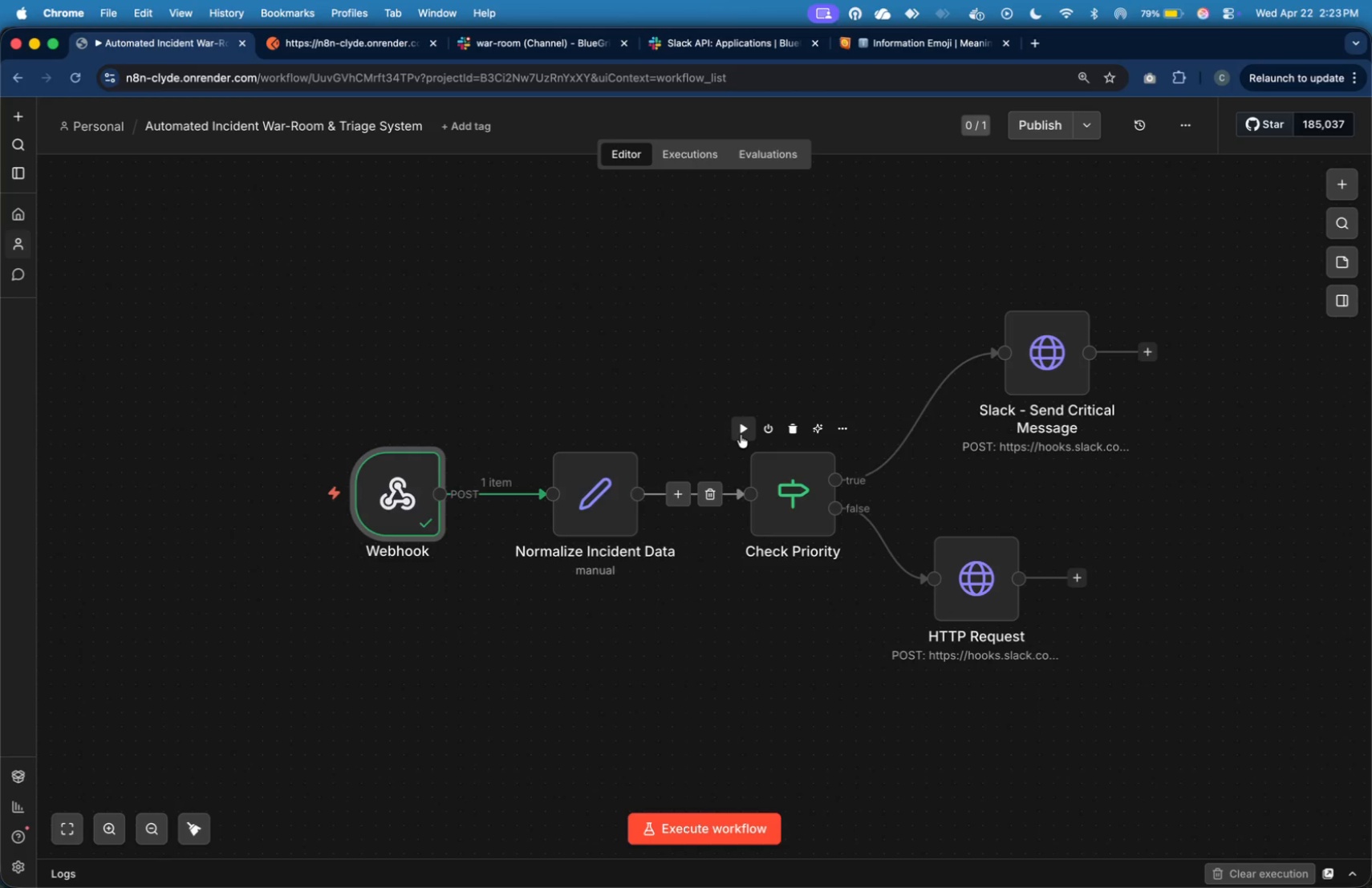 
left_click([741, 435])
 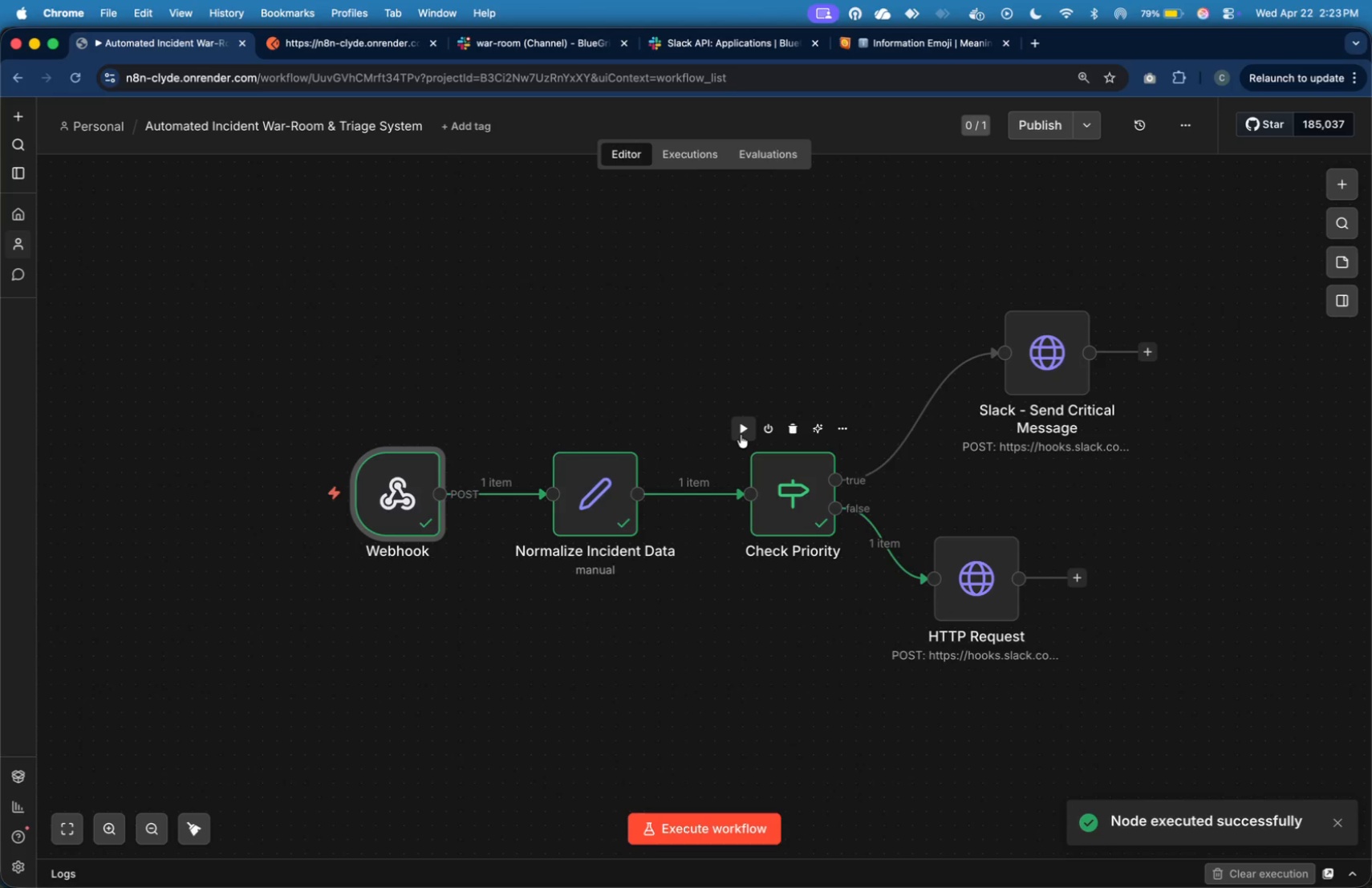 
wait(12.12)
 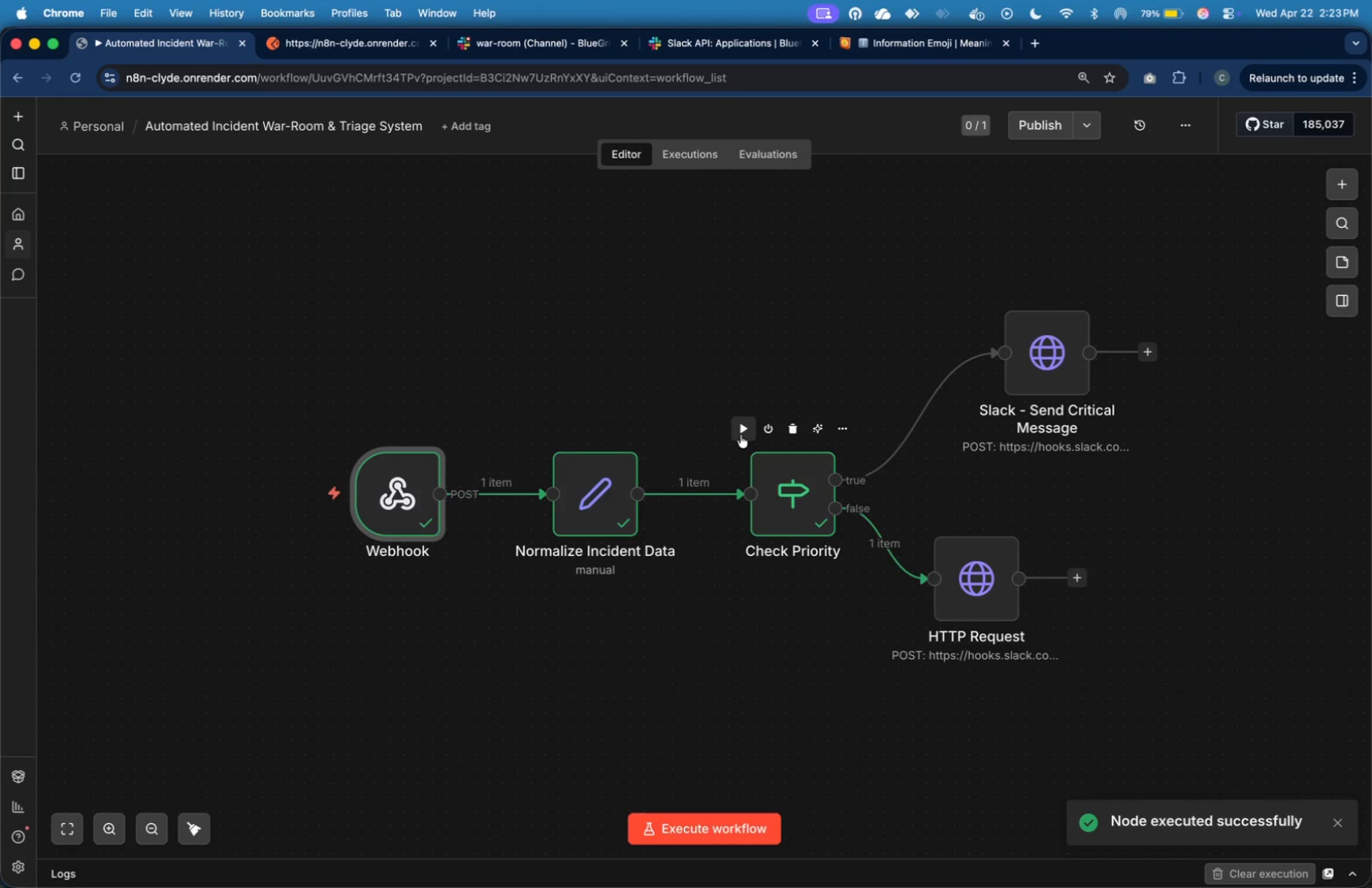 
left_click_drag(start_coordinate=[1012, 586], to_coordinate=[1066, 592])
 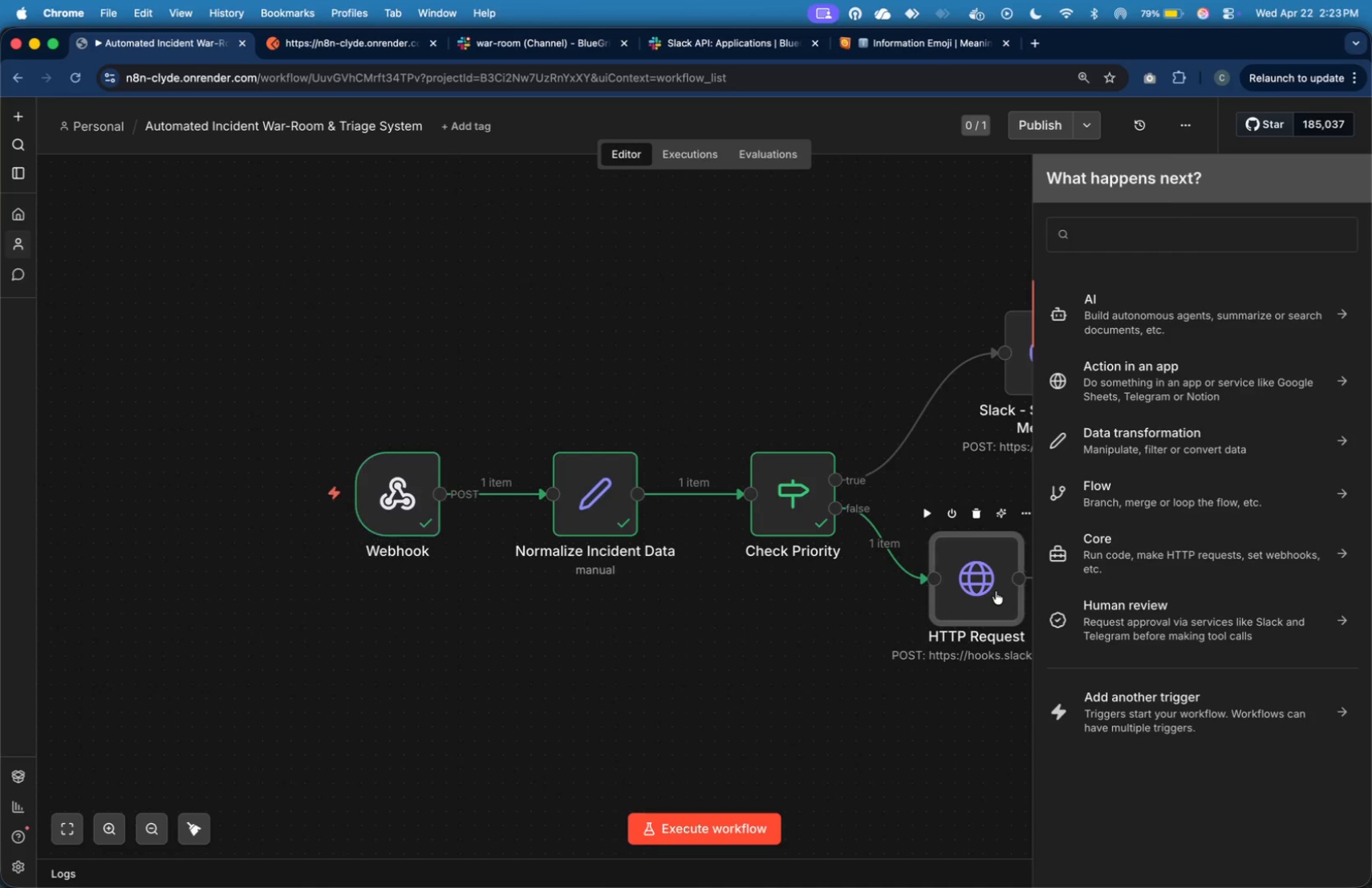 
left_click([996, 591])
 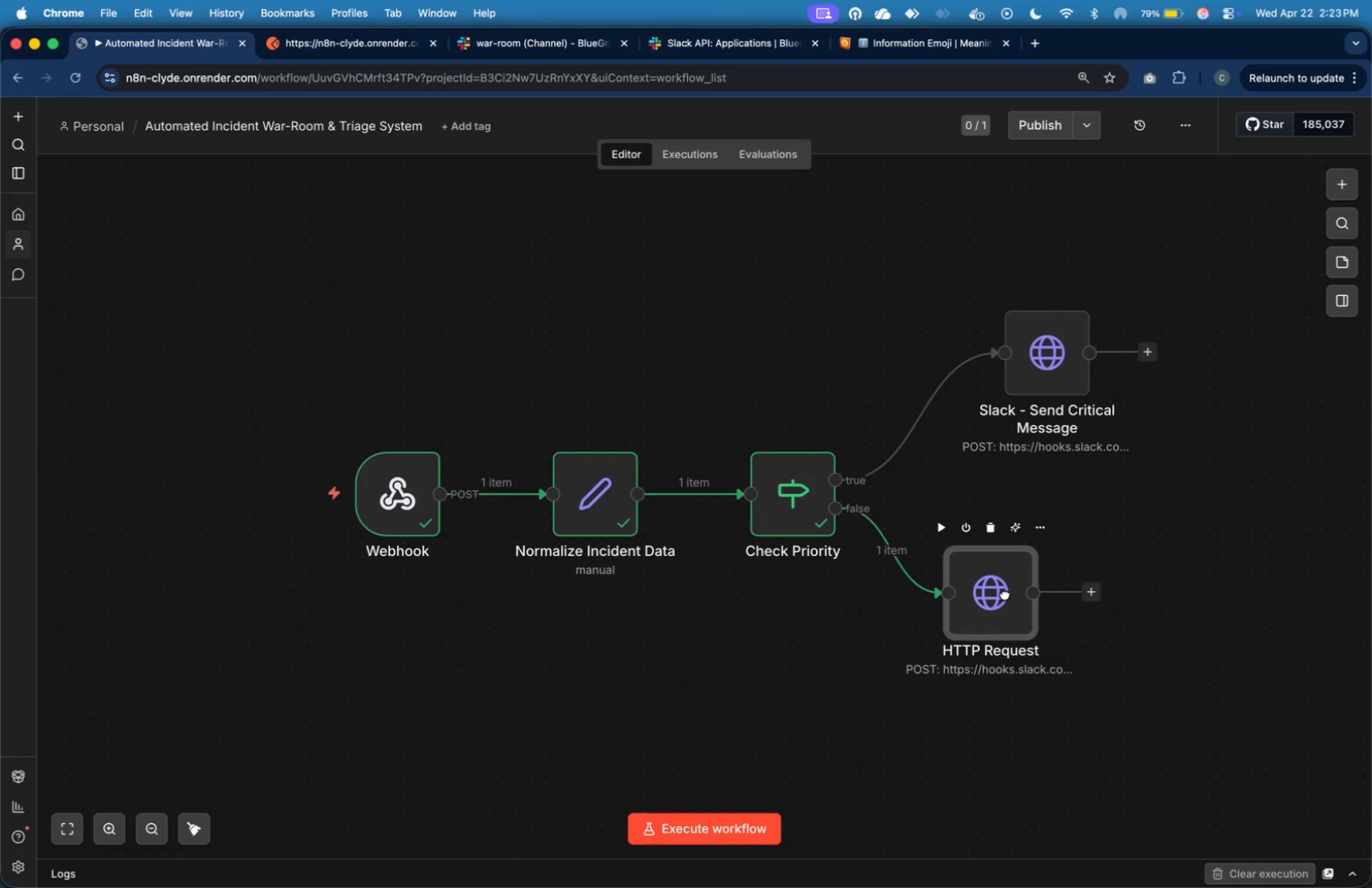 
left_click_drag(start_coordinate=[978, 586], to_coordinate=[1051, 632])
 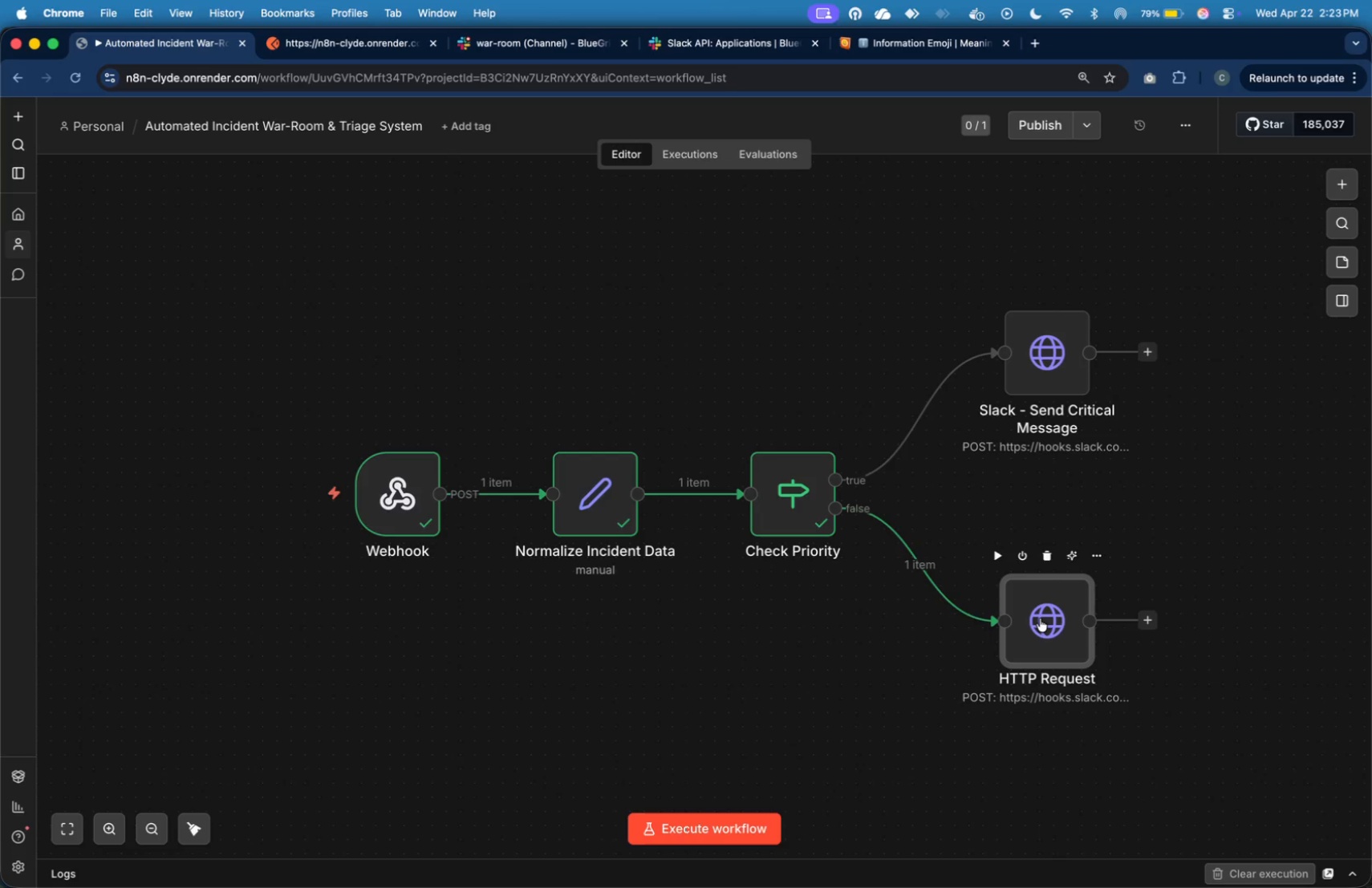 
double_click([1049, 627])
 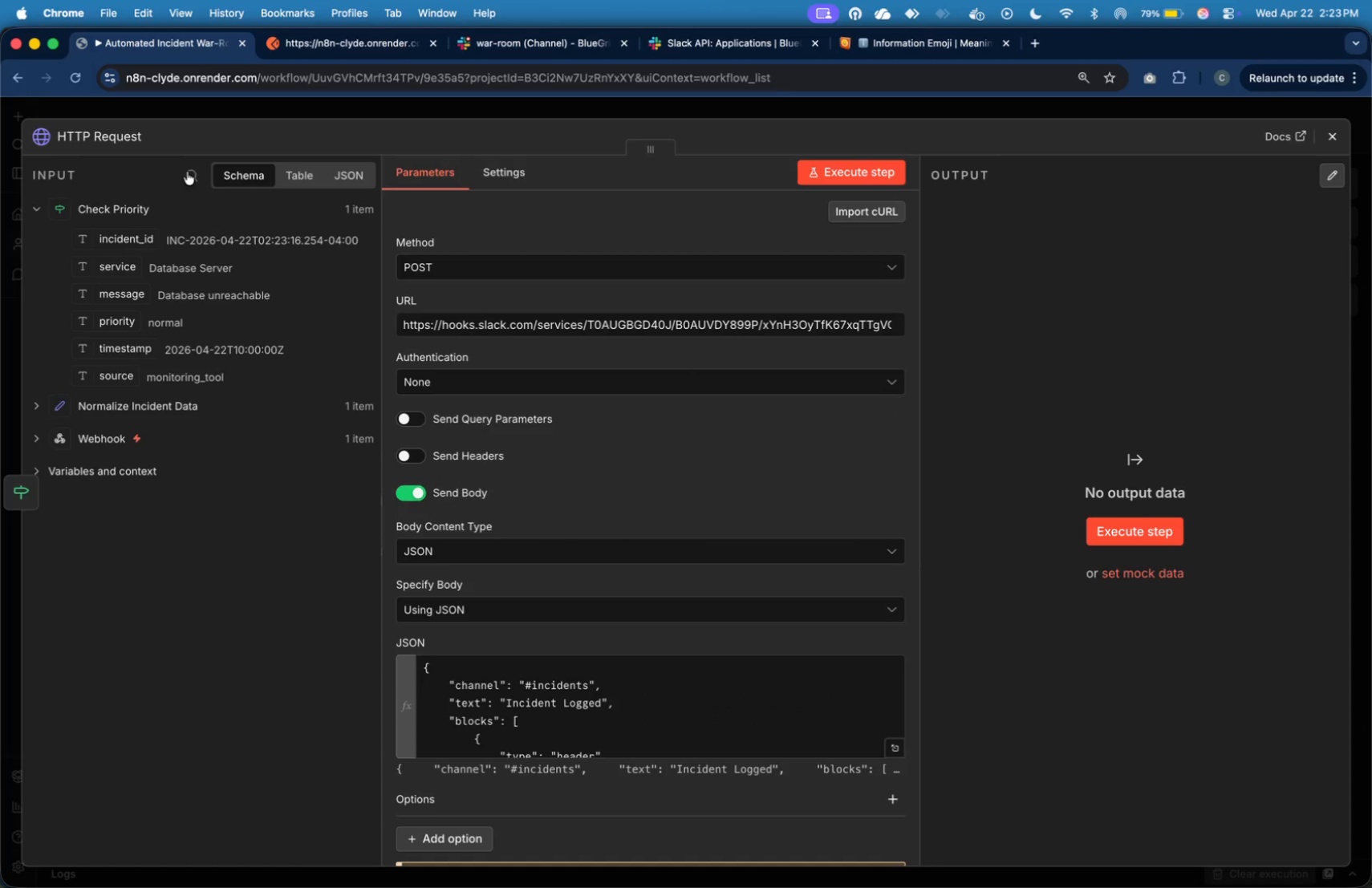 
left_click([126, 140])
 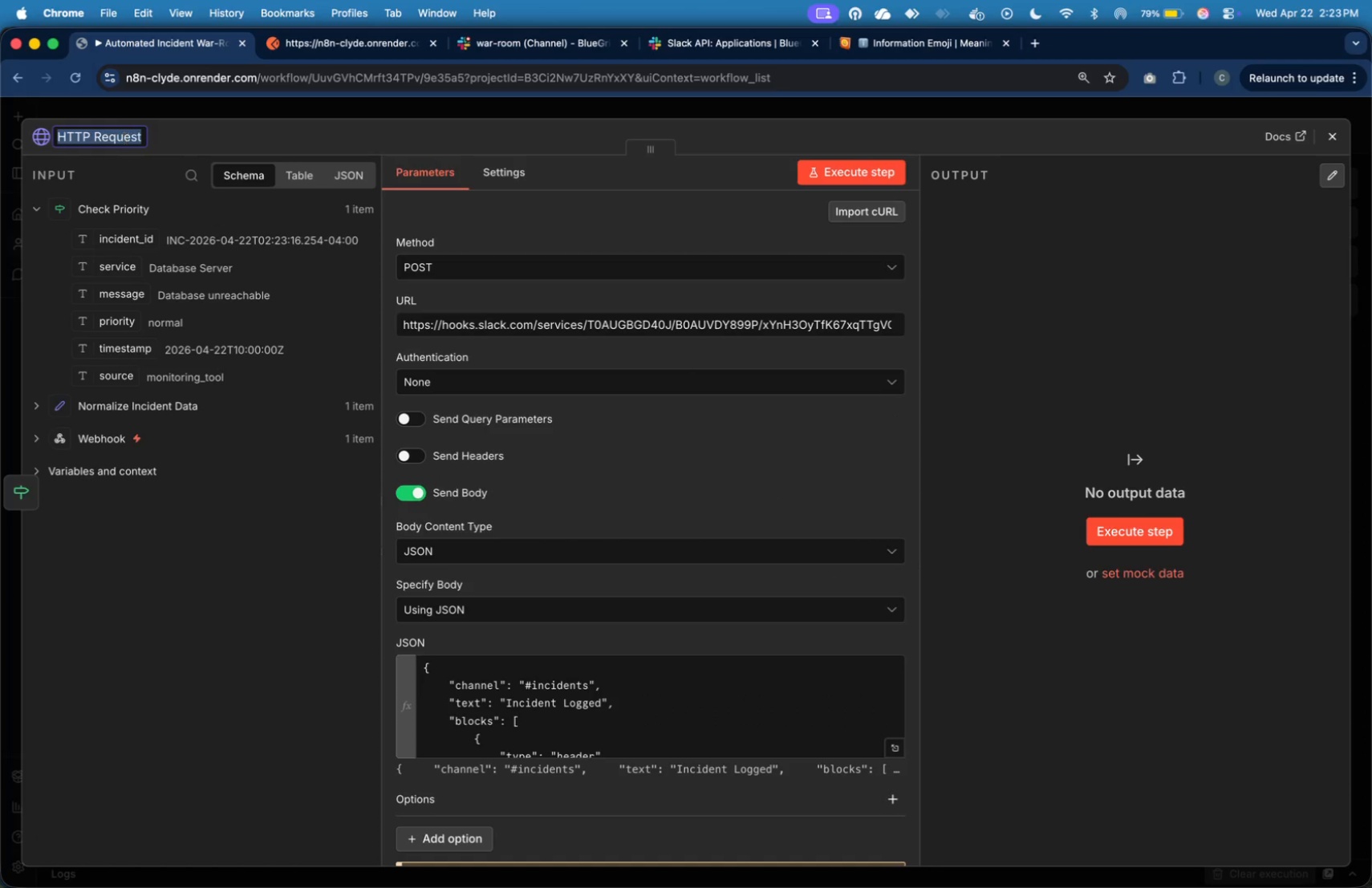 
type(Slack - Send Standard Incident Message)
 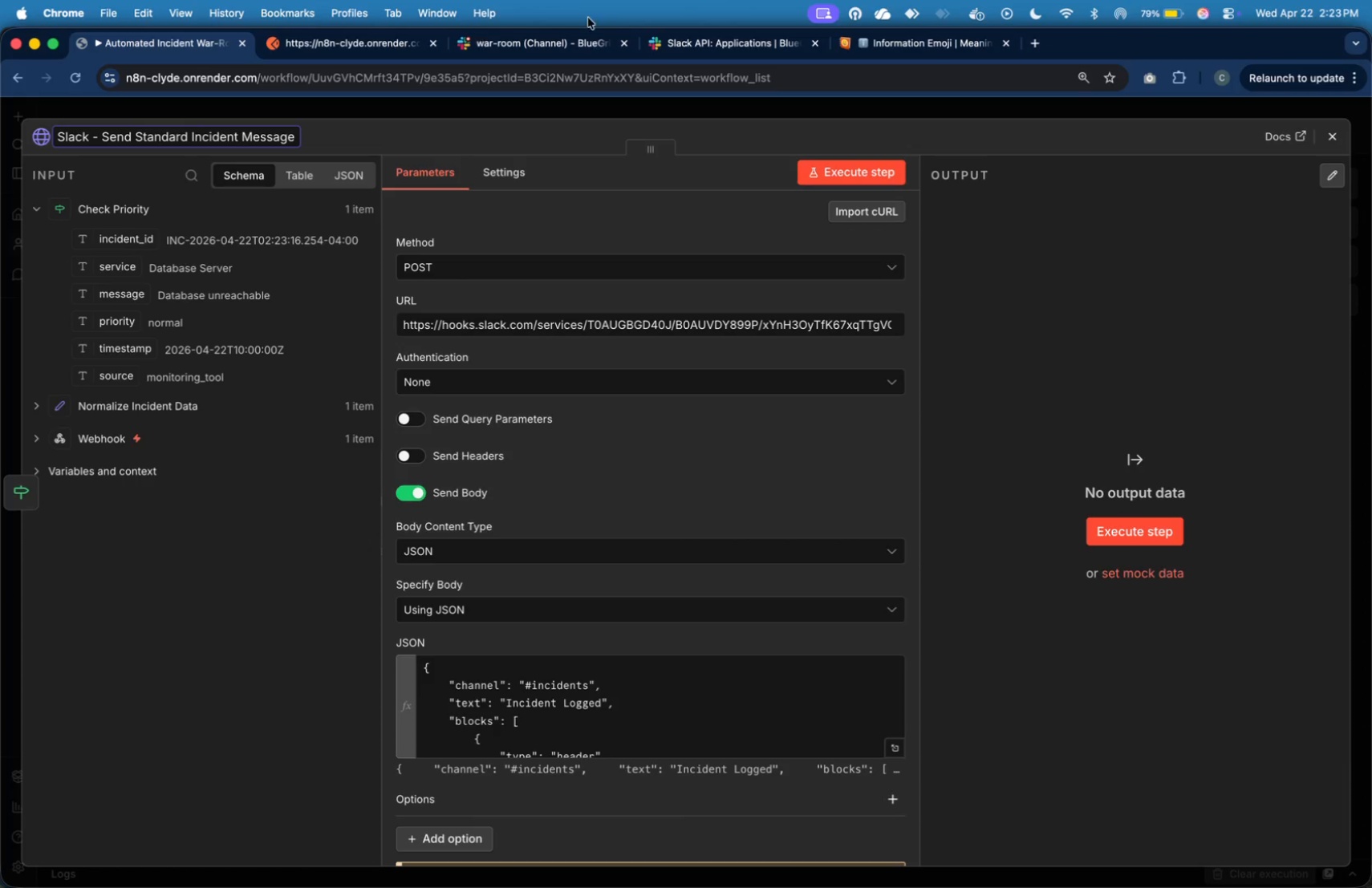 
left_click([867, 184])
 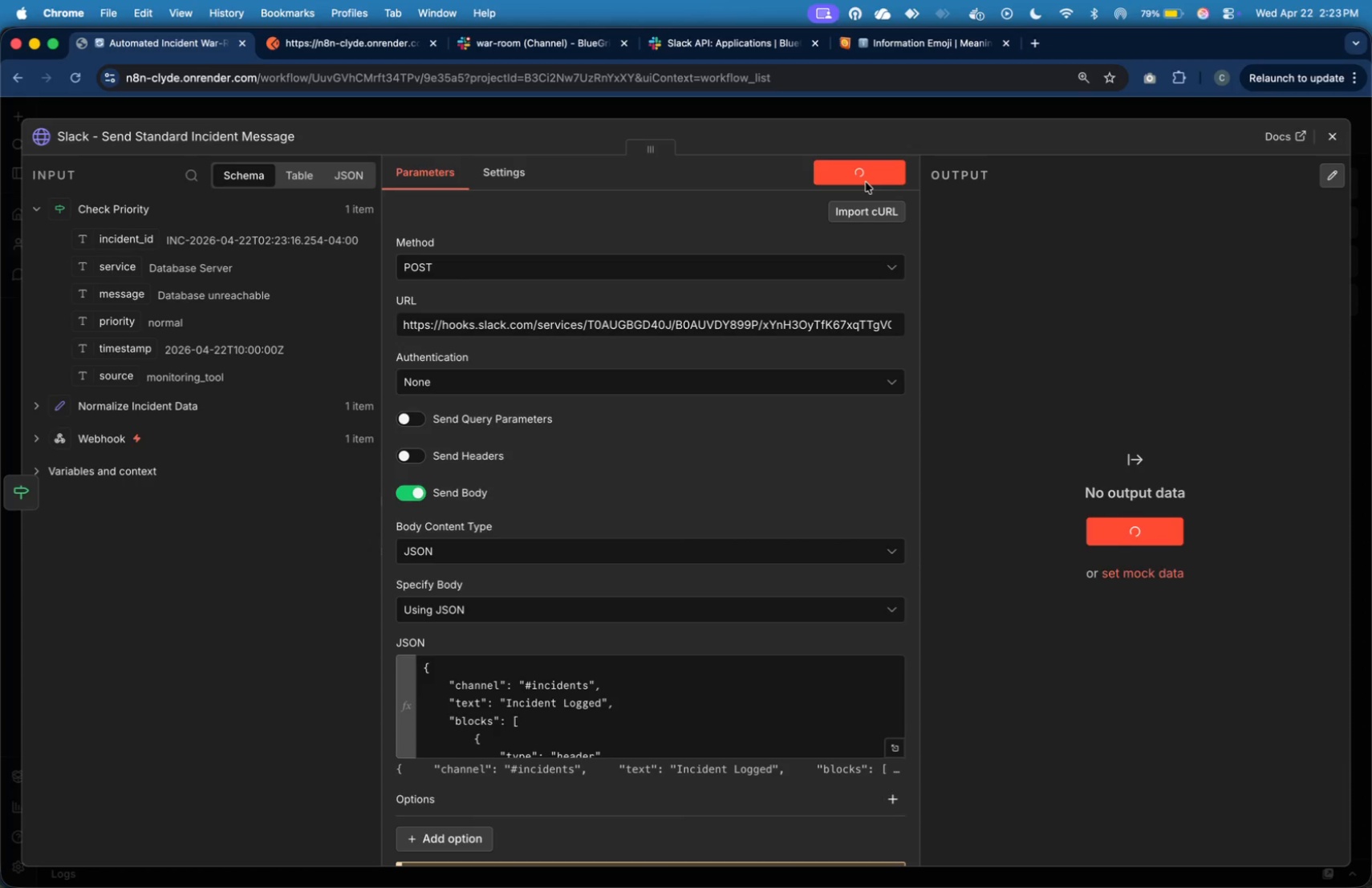 
wait(13.28)
 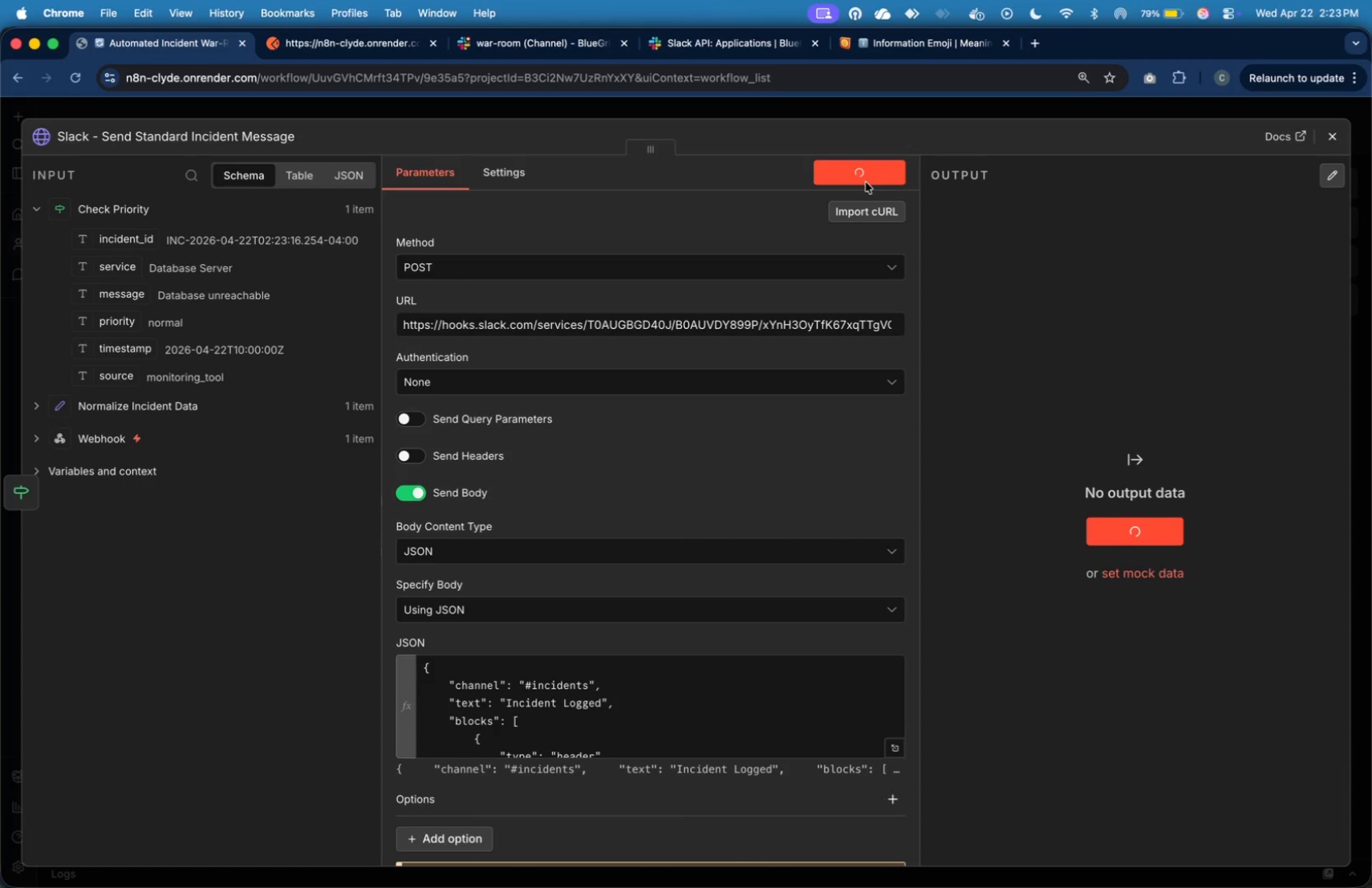 
left_click([587, 51])
 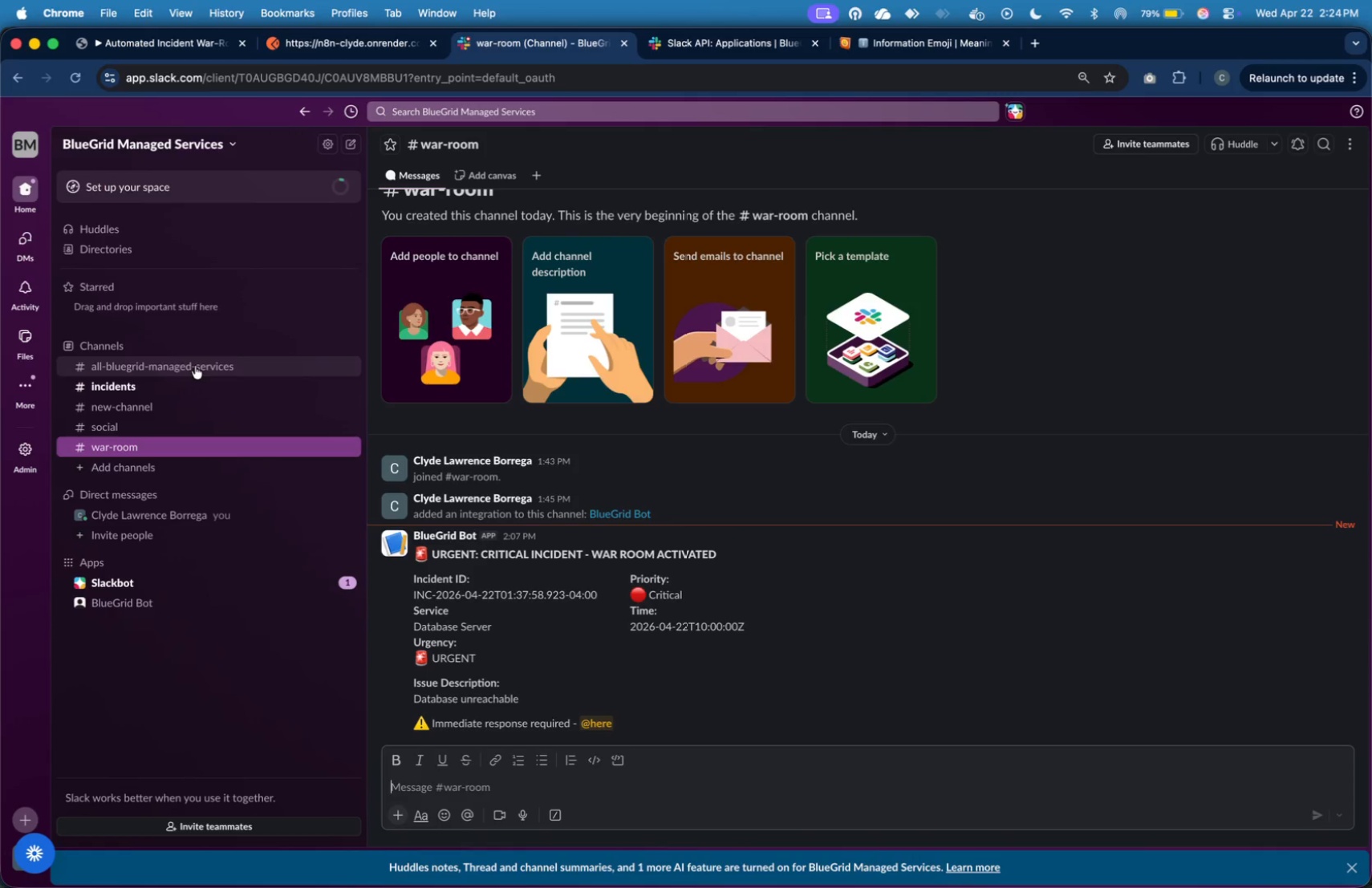 
left_click([197, 382])
 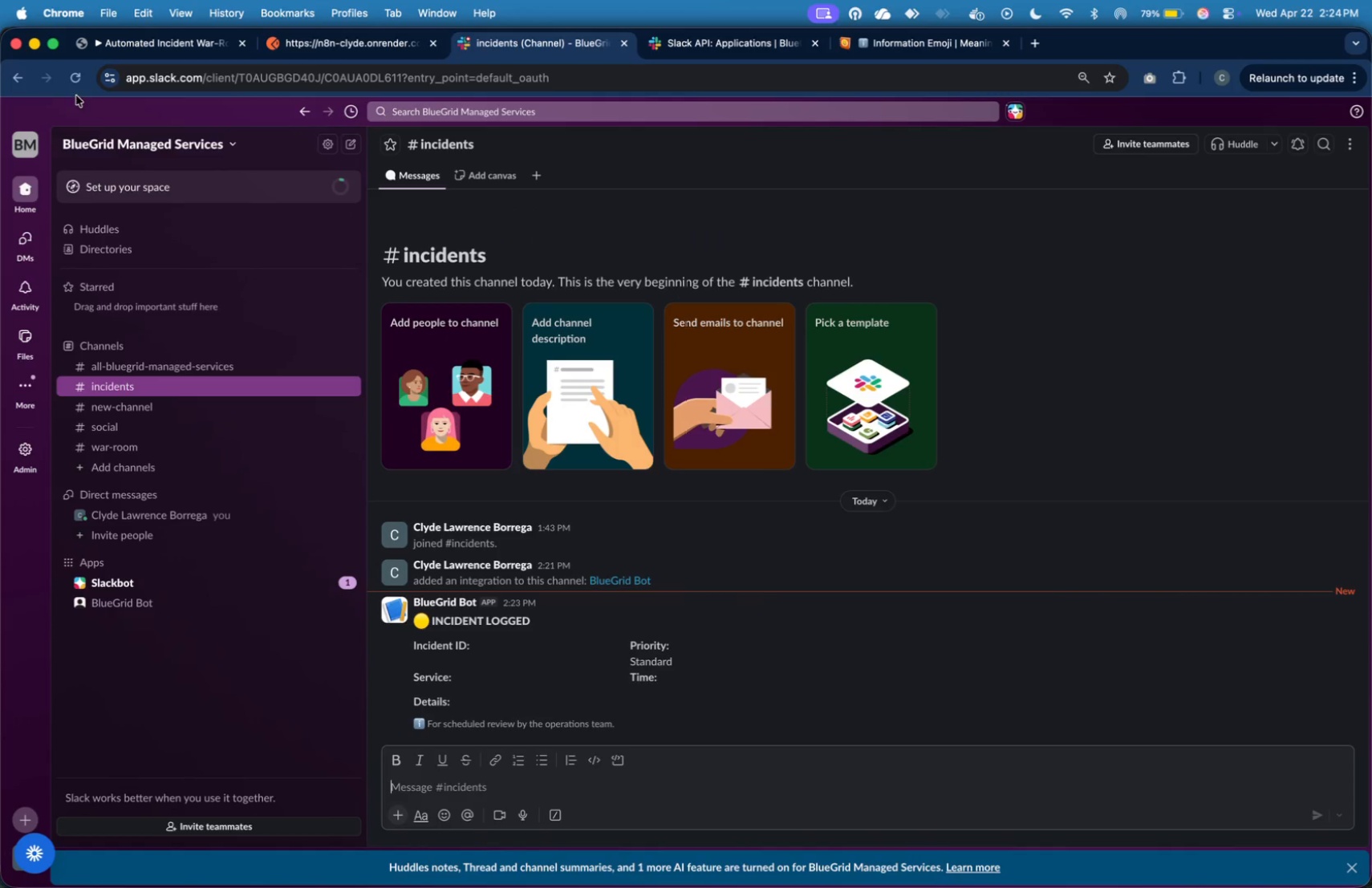 
left_click([110, 43])
 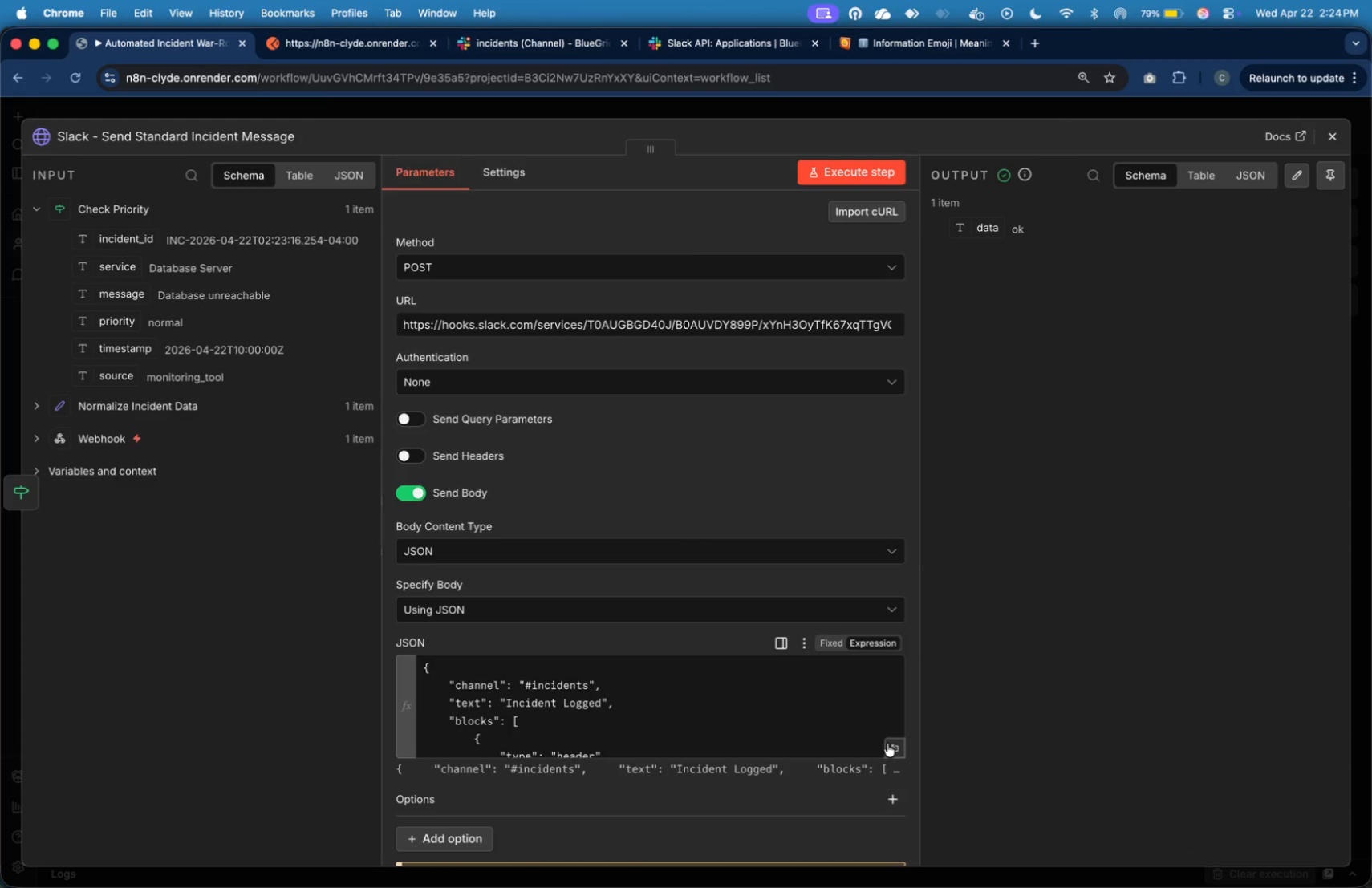 
left_click([890, 748])
 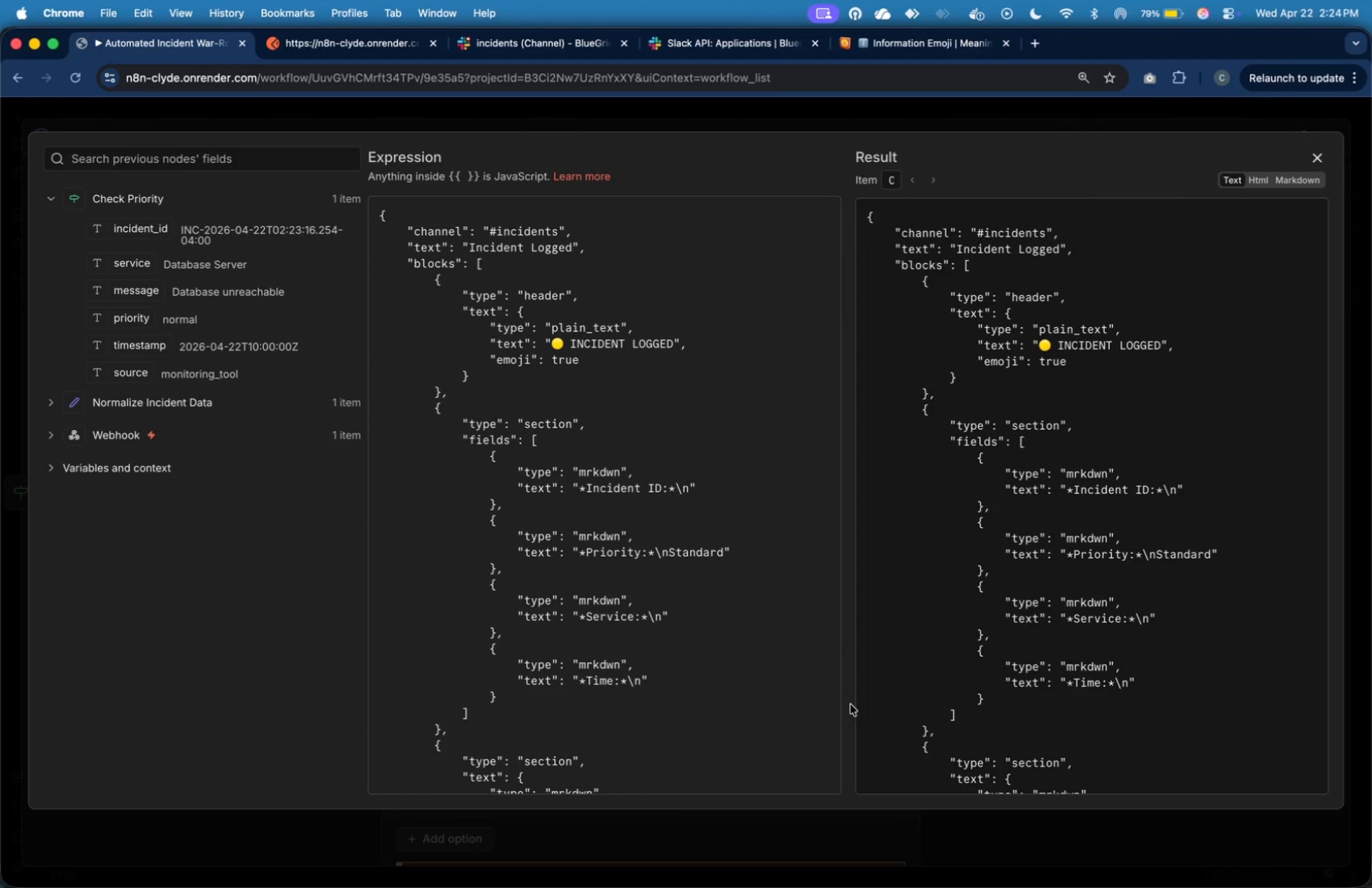 
wait(6.92)
 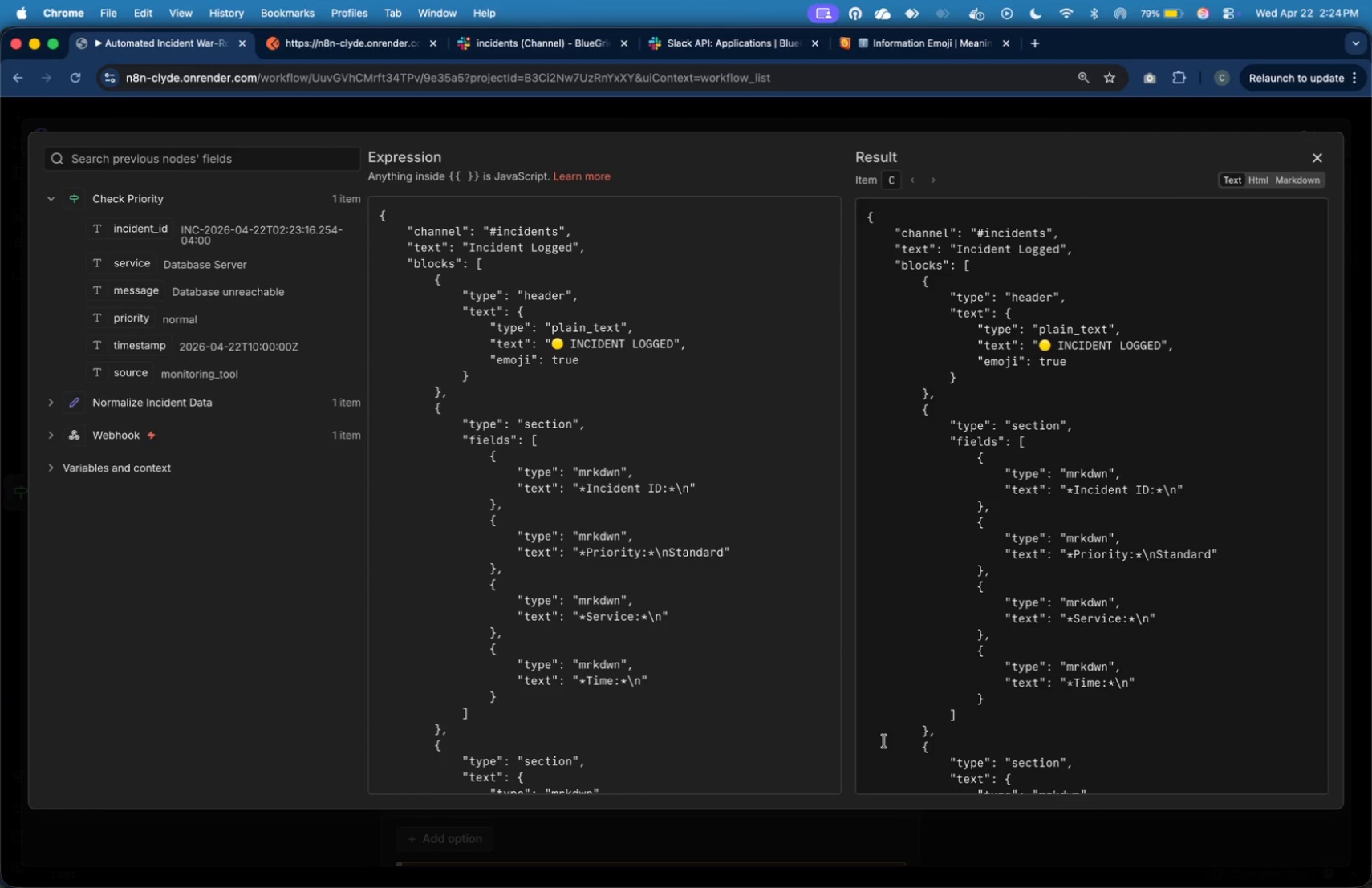 
left_click([668, 477])
 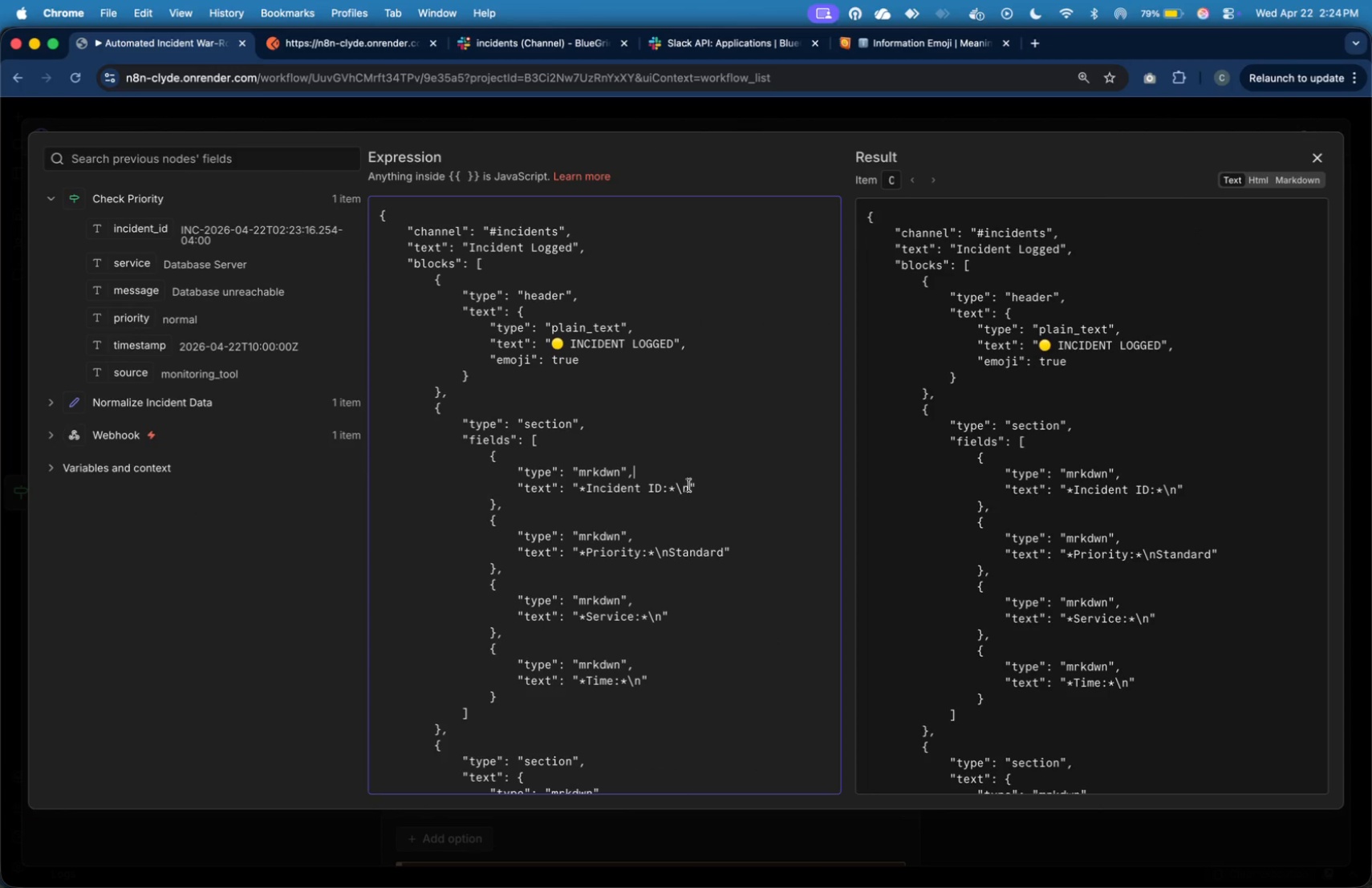 
left_click([689, 485])